 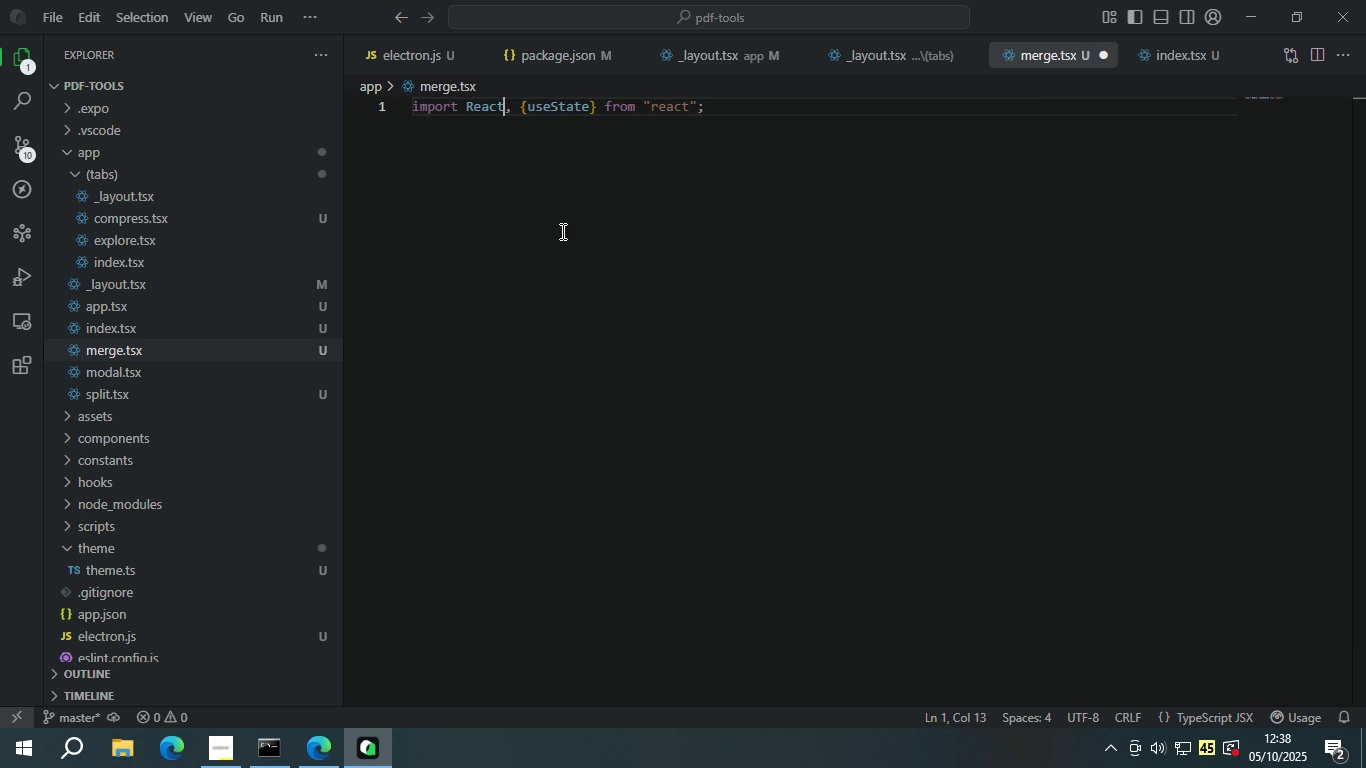 
left_click([718, 113])
 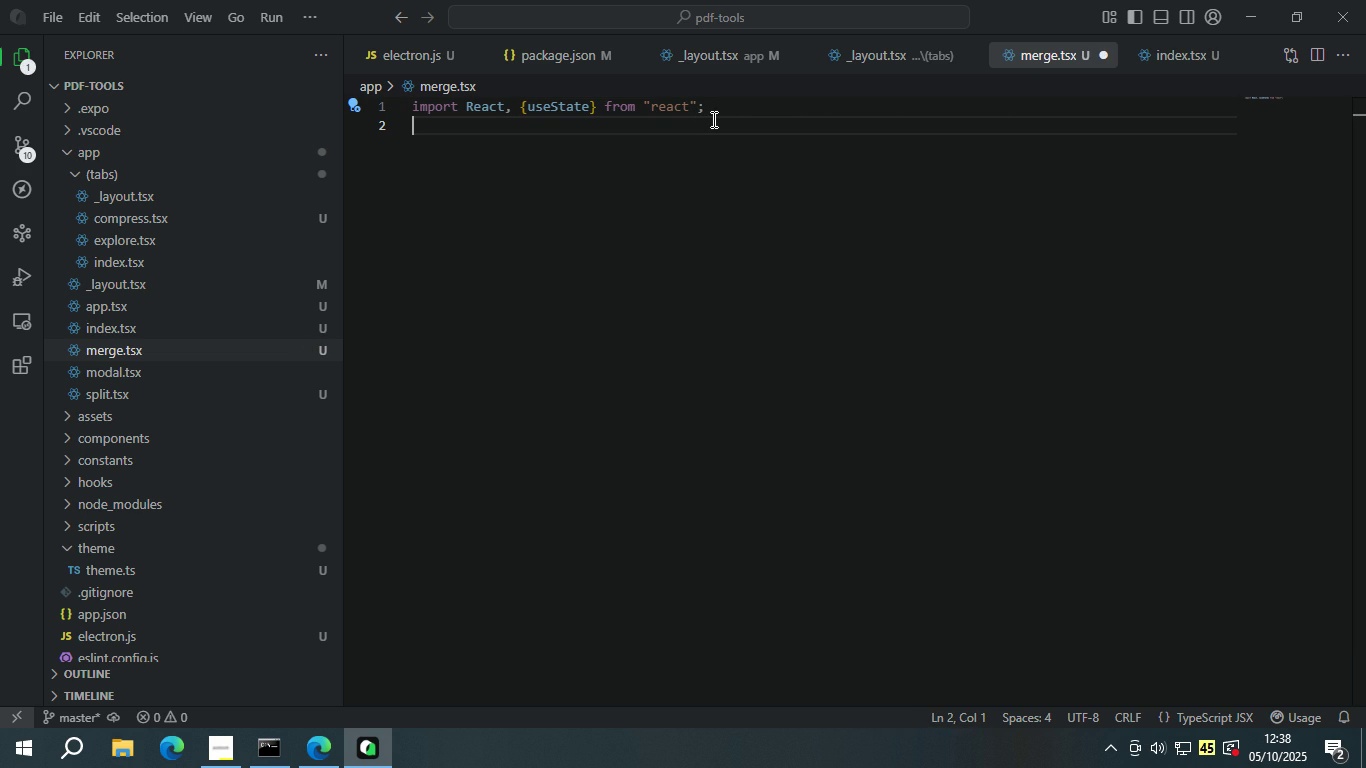 
key(Enter)
 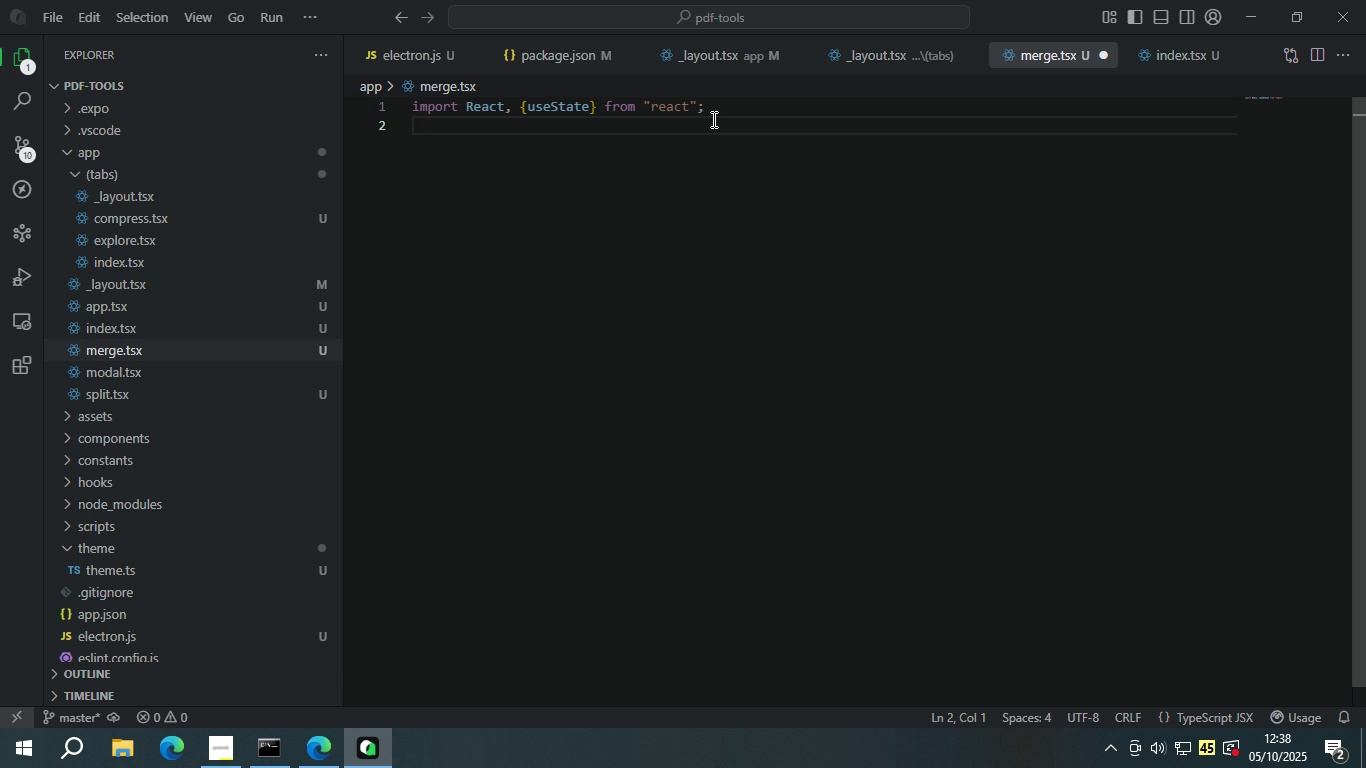 
wait(27.34)
 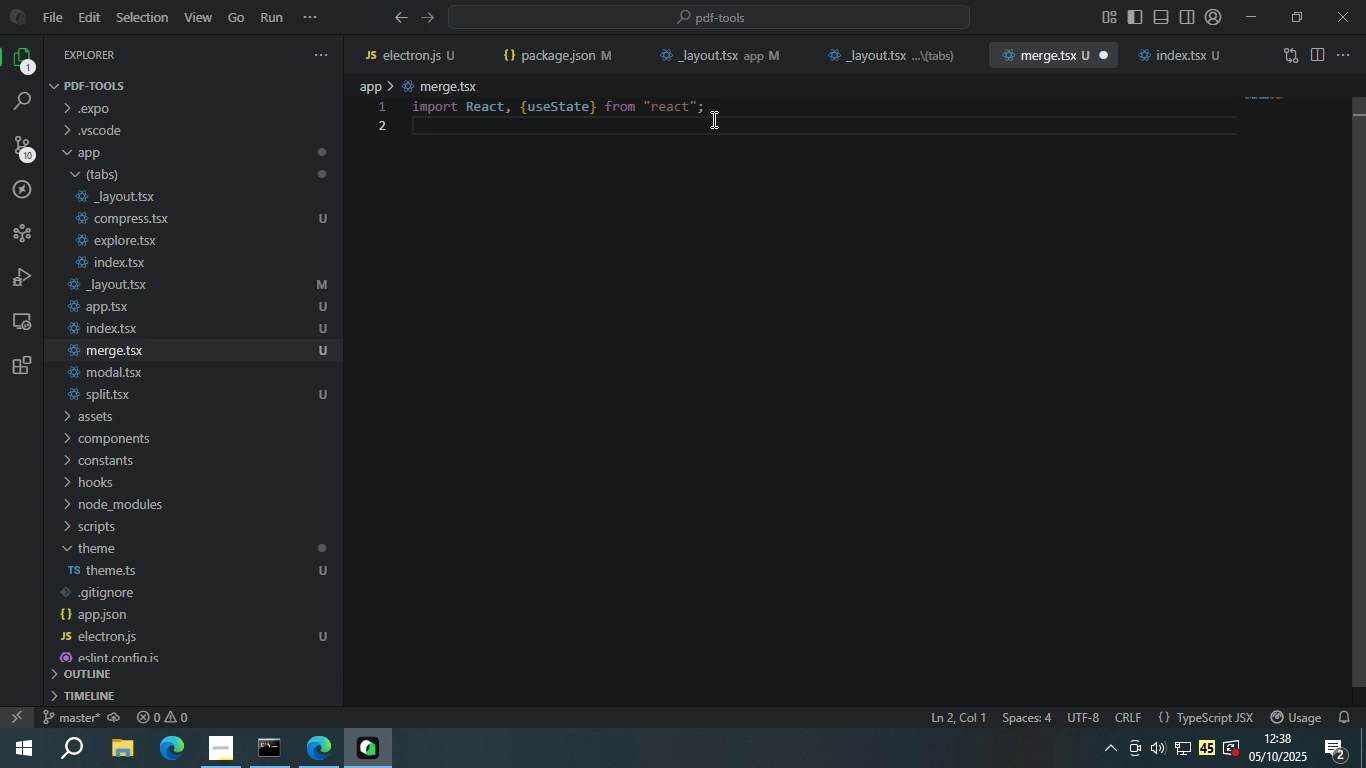 
left_click([740, 162])
 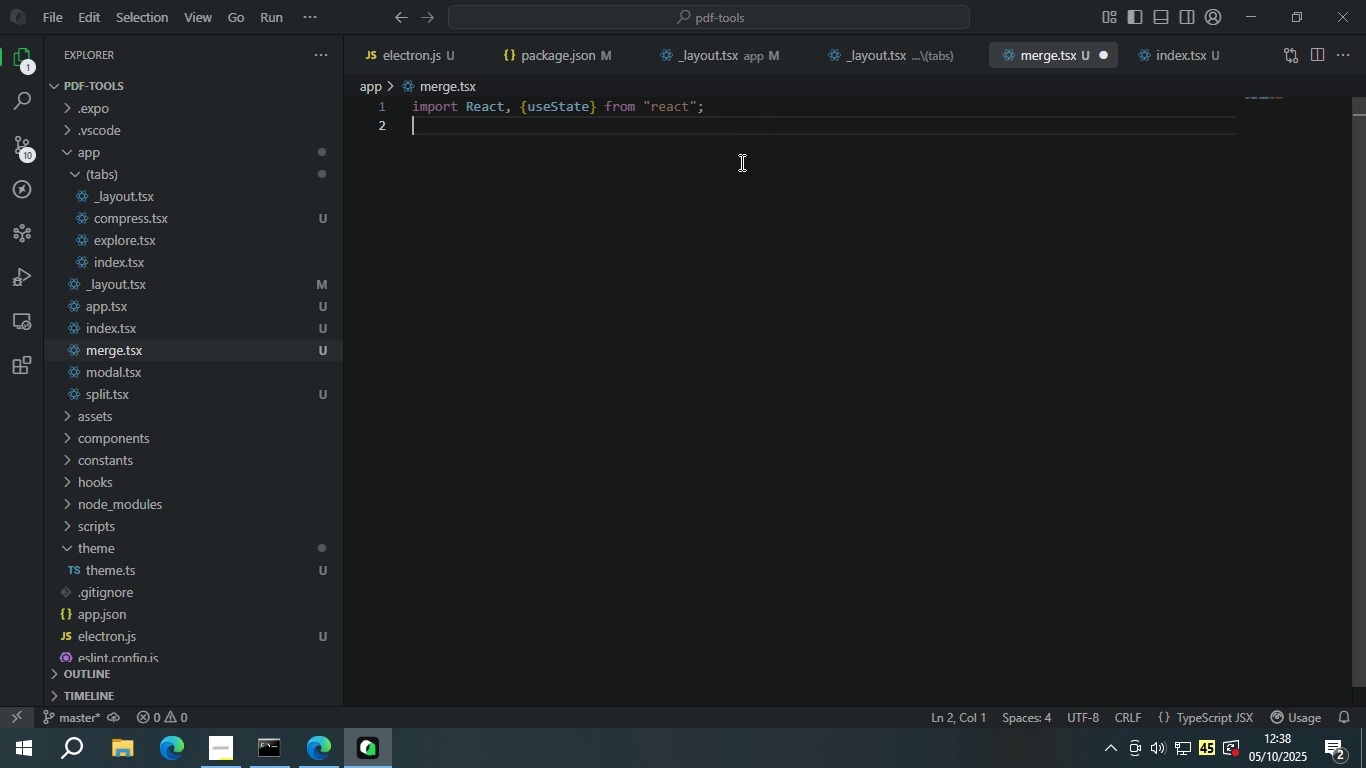 
type(import )
key(Backspace)
key(Backspace)
key(Backspace)
key(Backspace)
key(Backspace)
key(Backspace)
key(Backspace)
 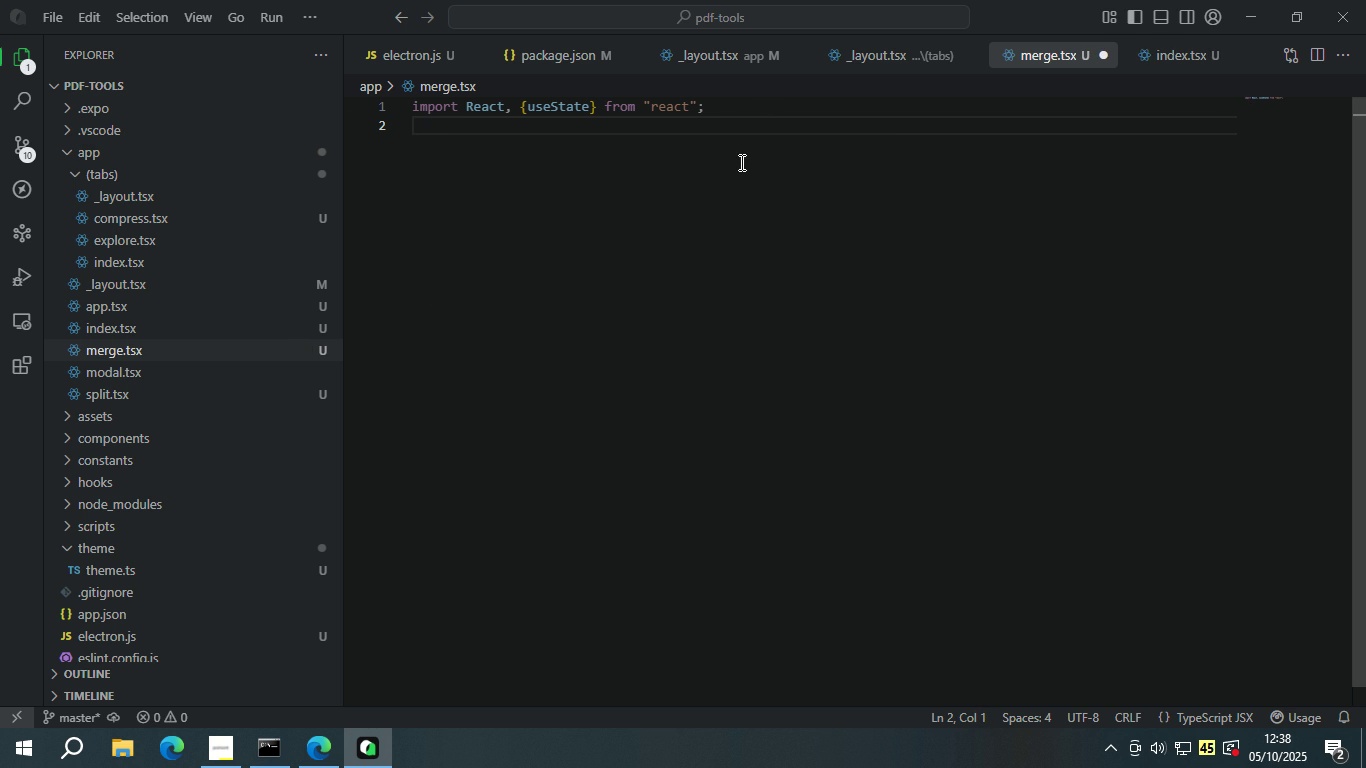 
key(Enter)
 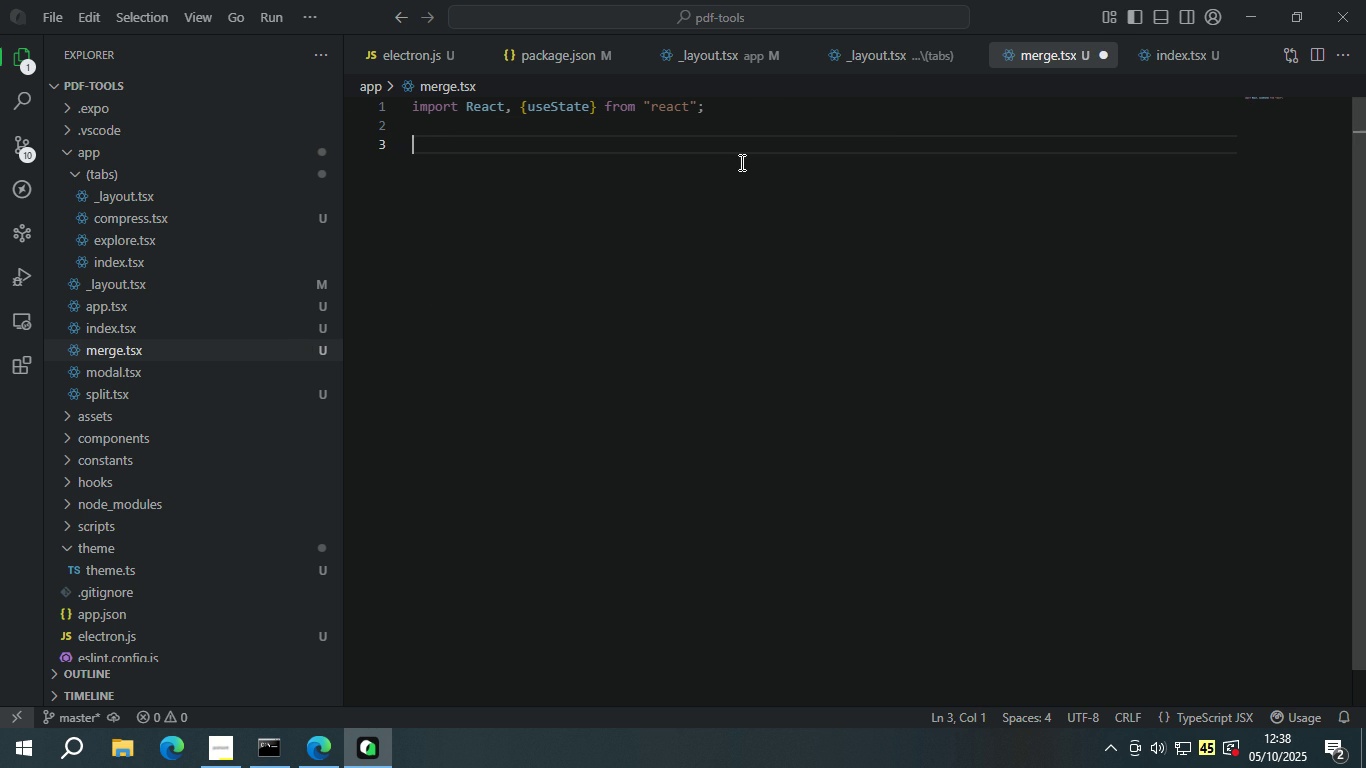 
type(inter\)
key(Backspace)
type(face)
 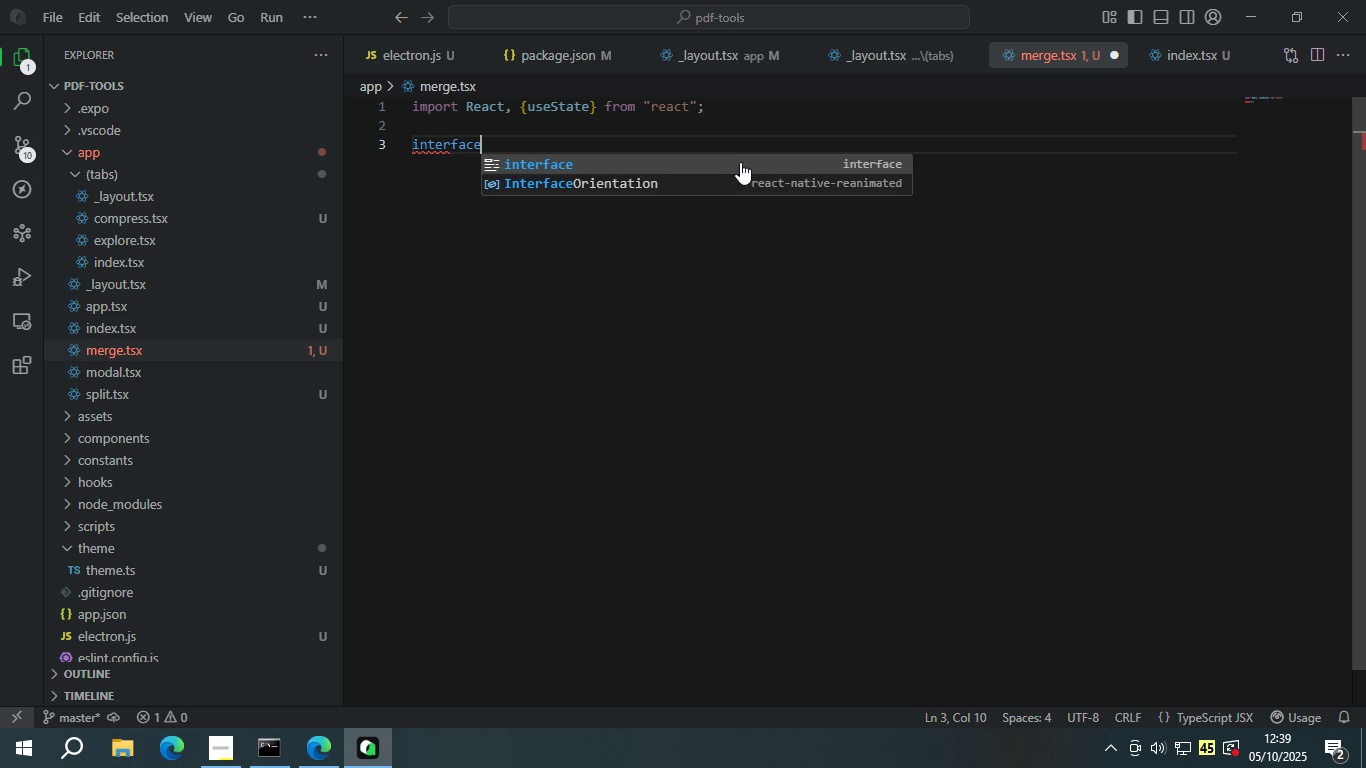 
key(Enter)
 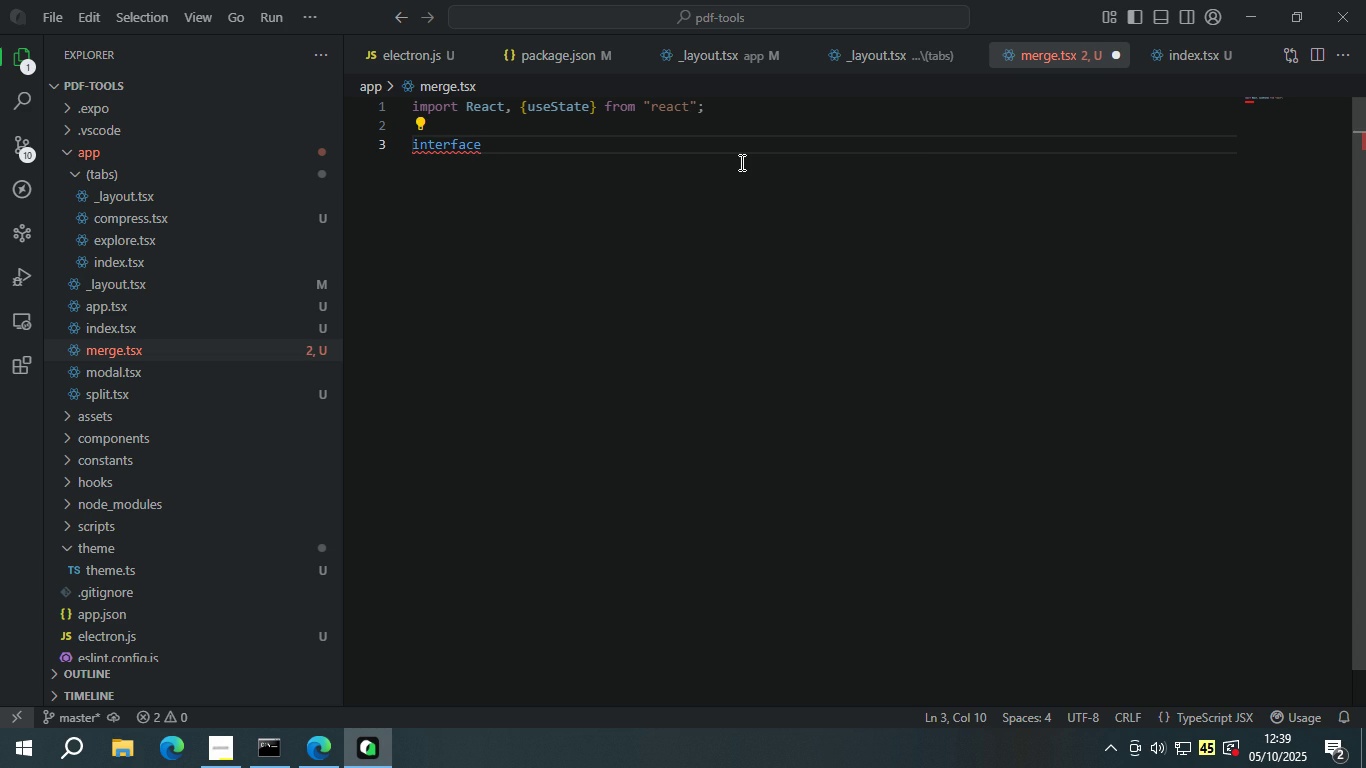 
type( FileAsset {)